 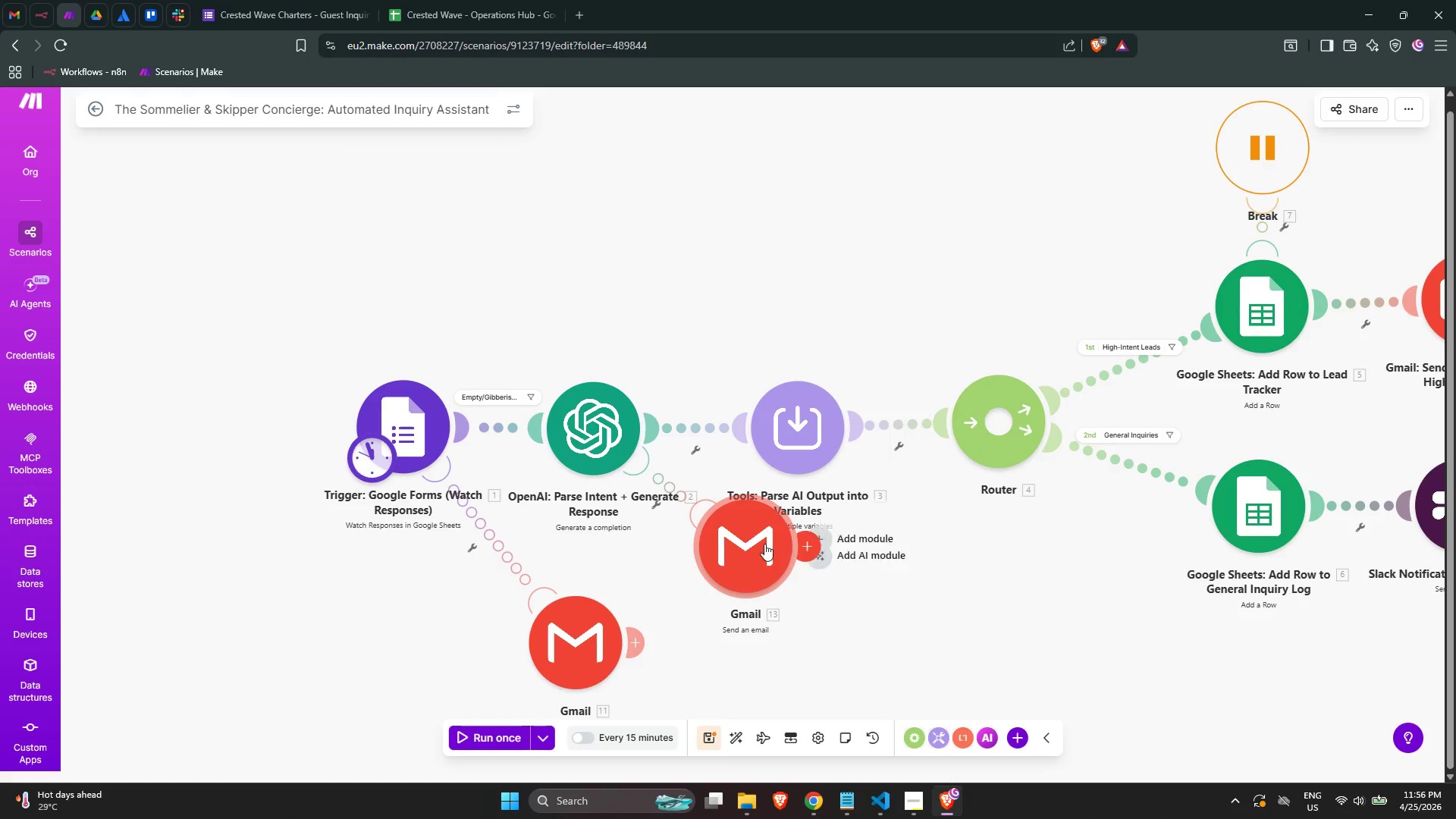 
left_click_drag(start_coordinate=[764, 547], to_coordinate=[761, 597])
 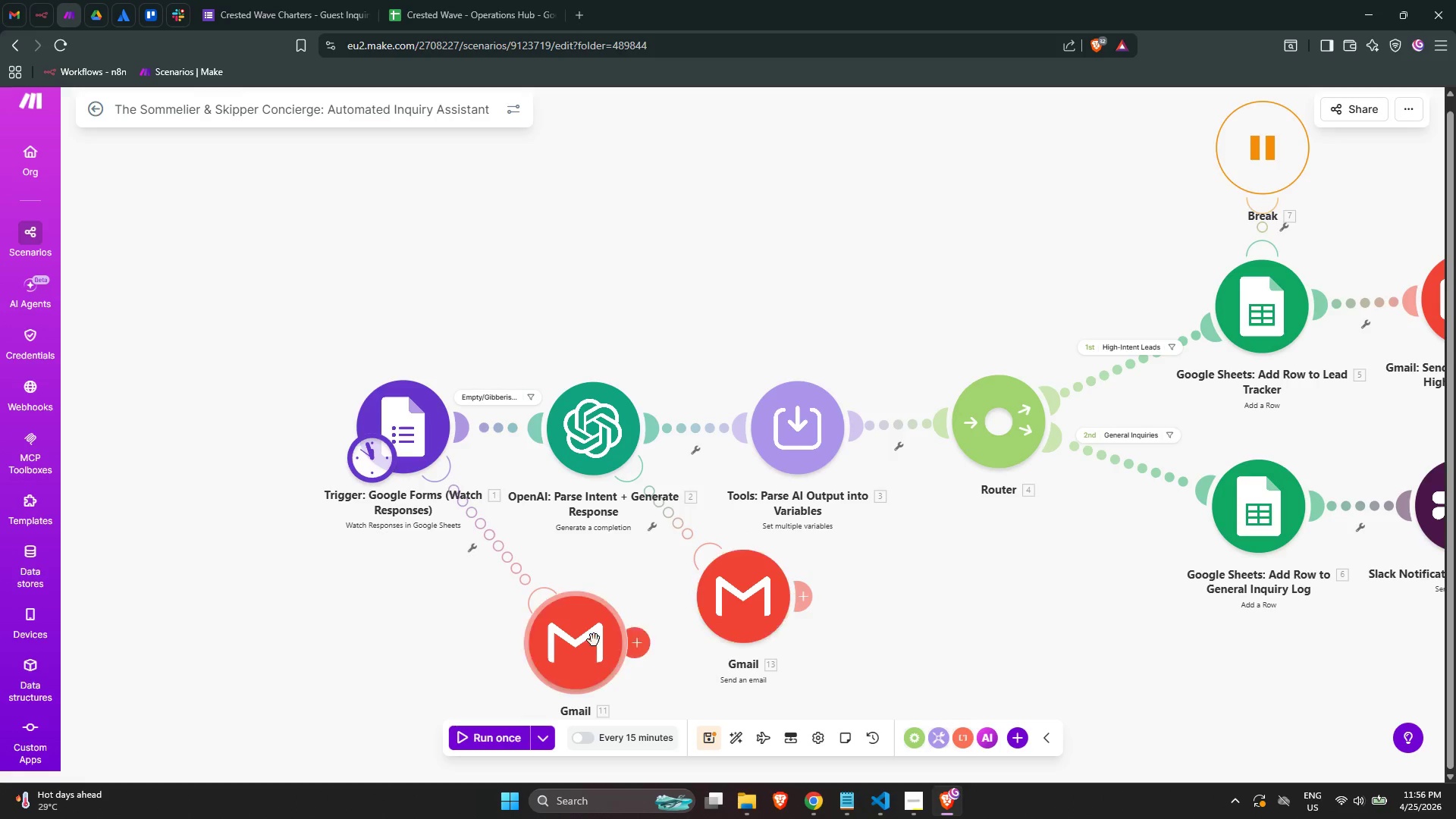 
scroll: coordinate [839, 548], scroll_direction: up, amount: 1.0
 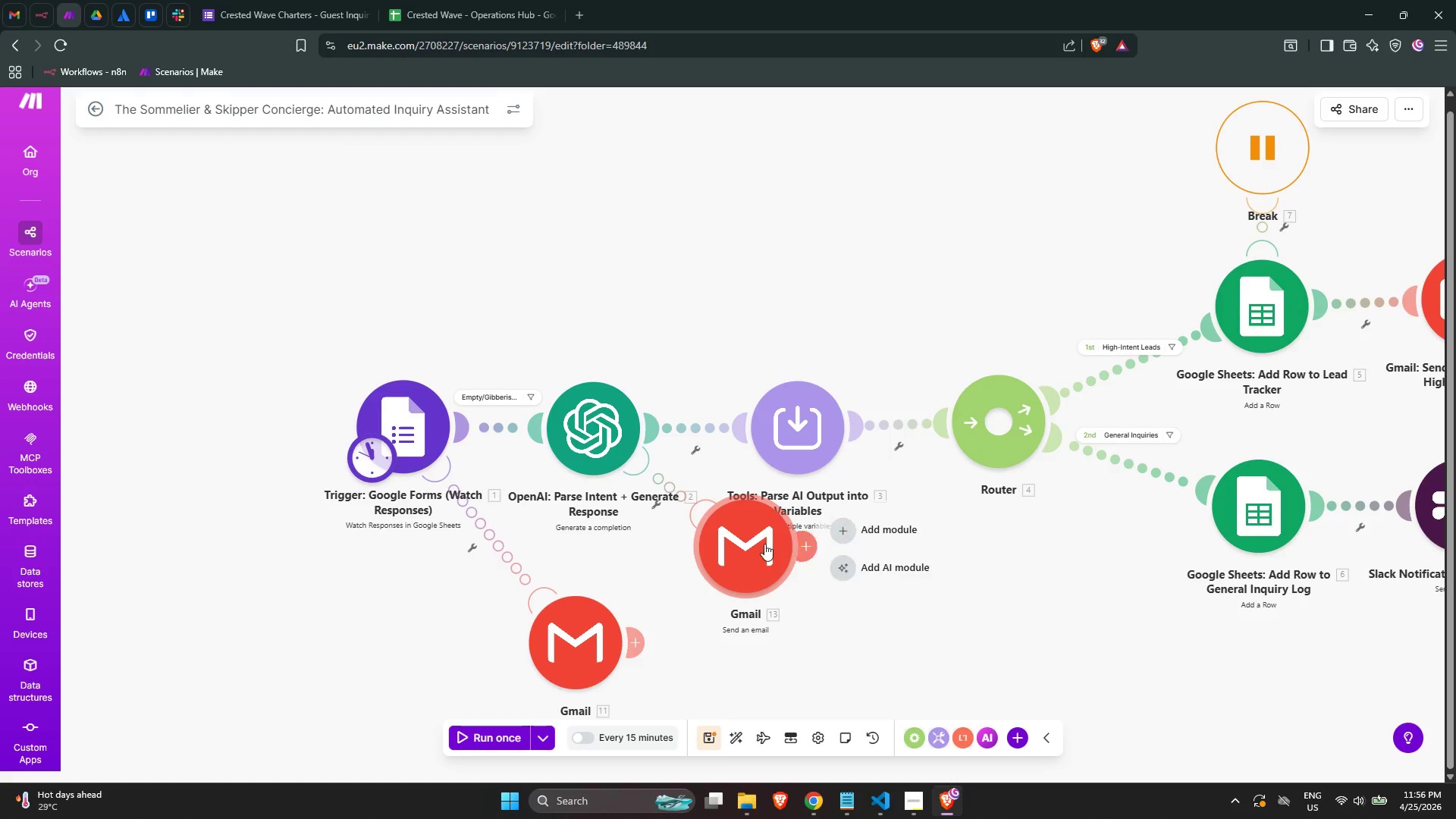 
left_click_drag(start_coordinate=[573, 641], to_coordinate=[541, 608])
 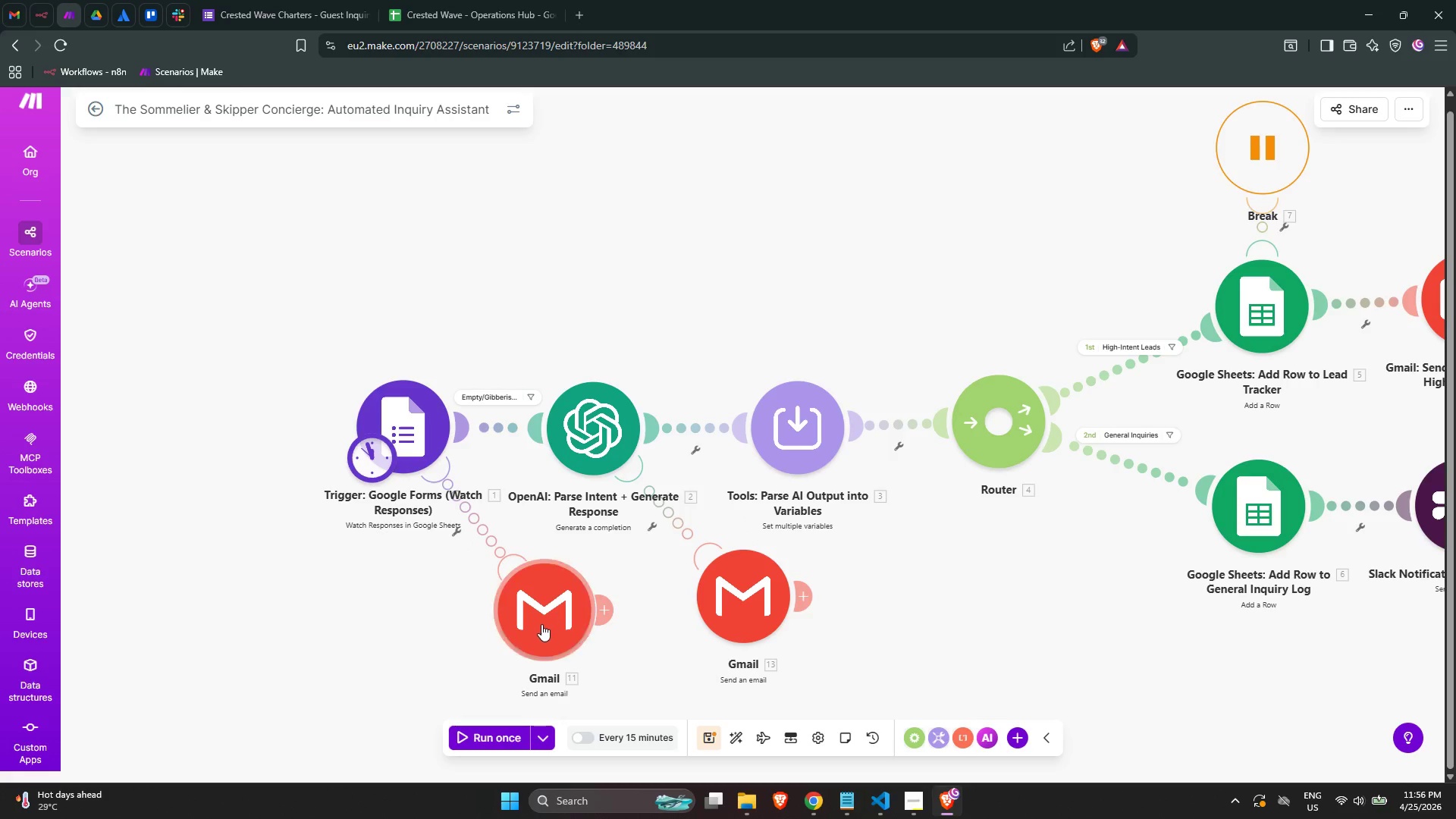 
left_click_drag(start_coordinate=[541, 619], to_coordinate=[536, 601])
 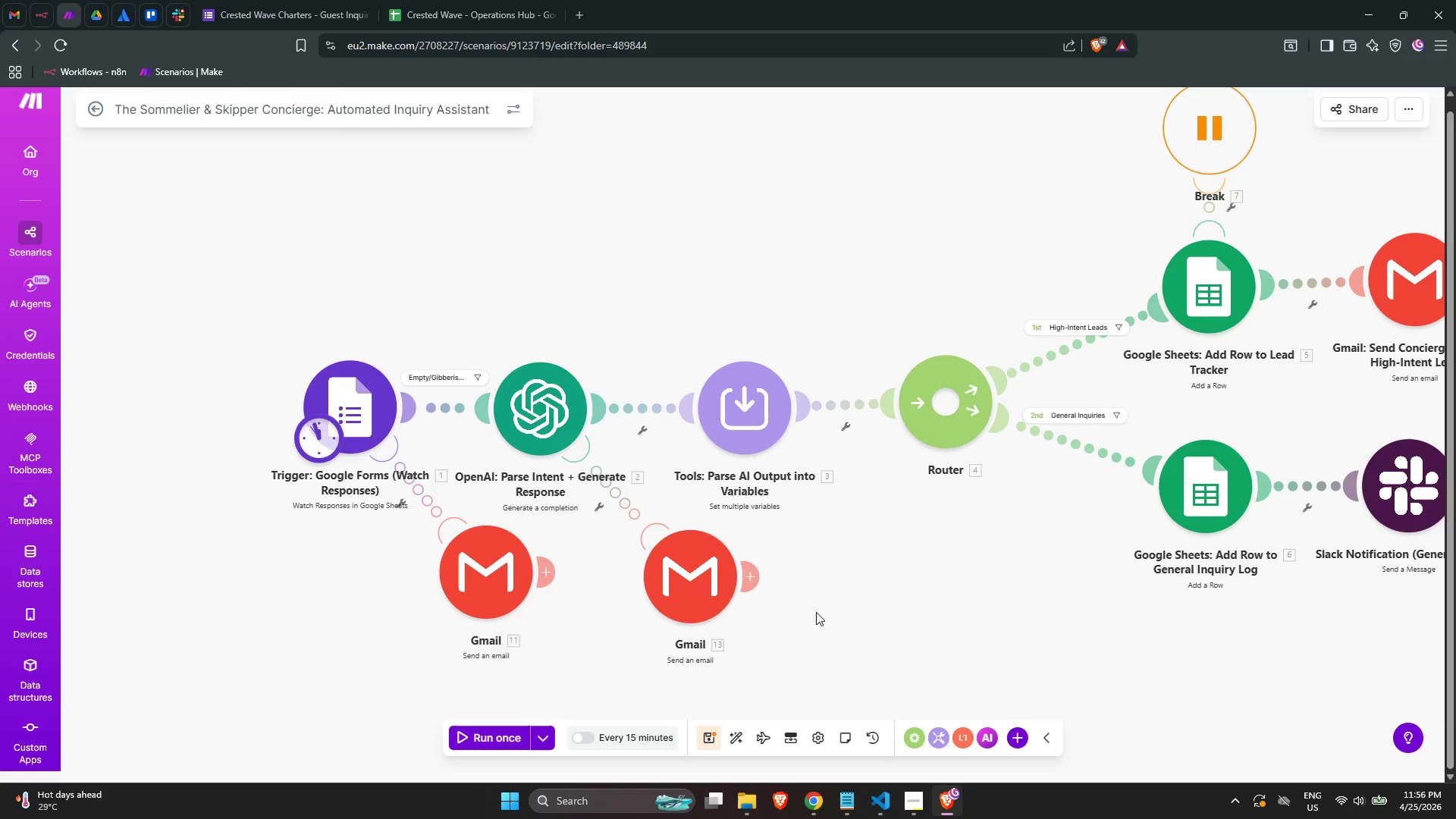 
left_click_drag(start_coordinate=[692, 588], to_coordinate=[678, 573])
 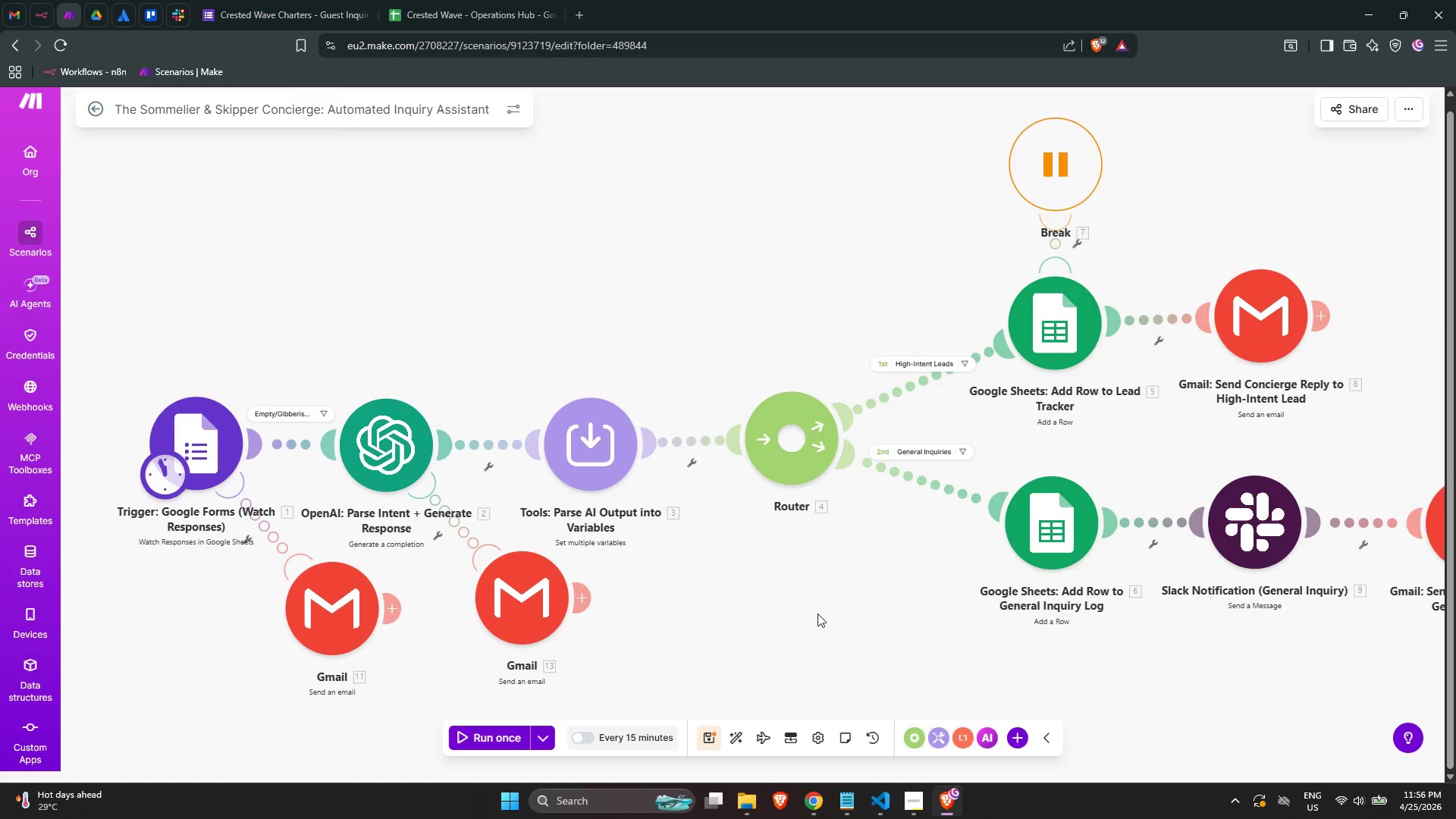 
scroll: coordinate [817, 613], scroll_direction: down, amount: 1.0
 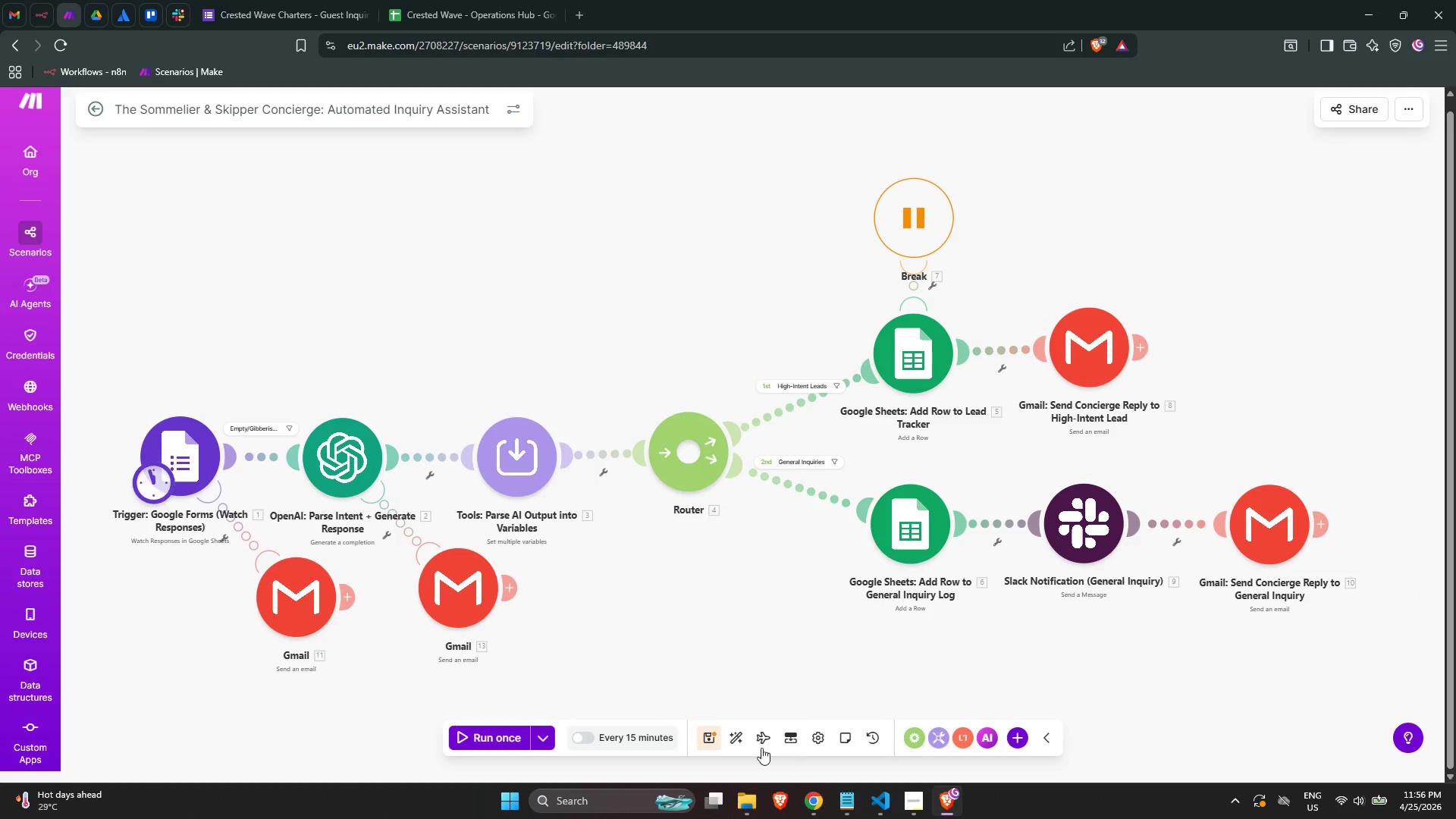 
left_click([714, 735])
 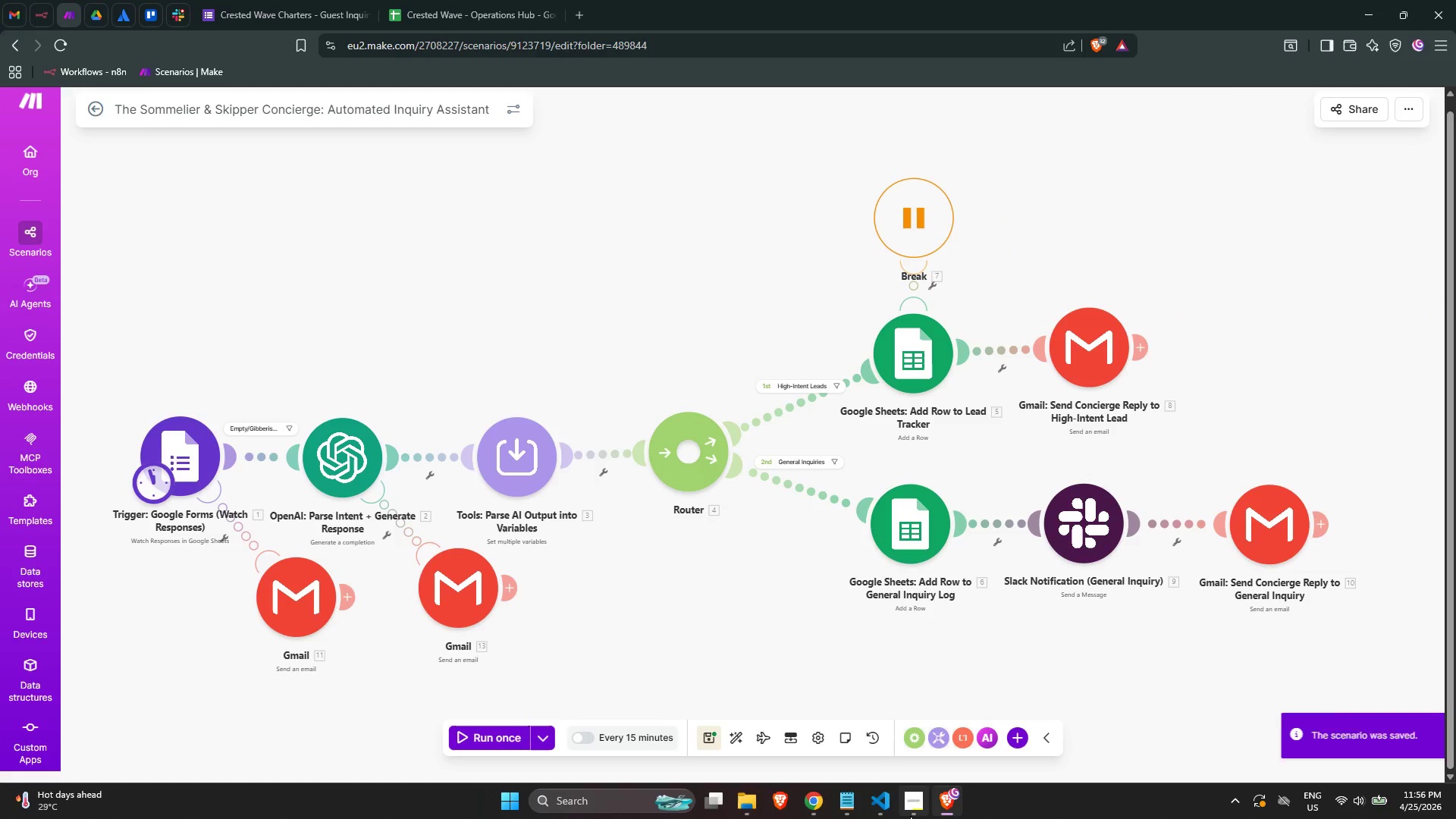 
left_click([908, 808])